 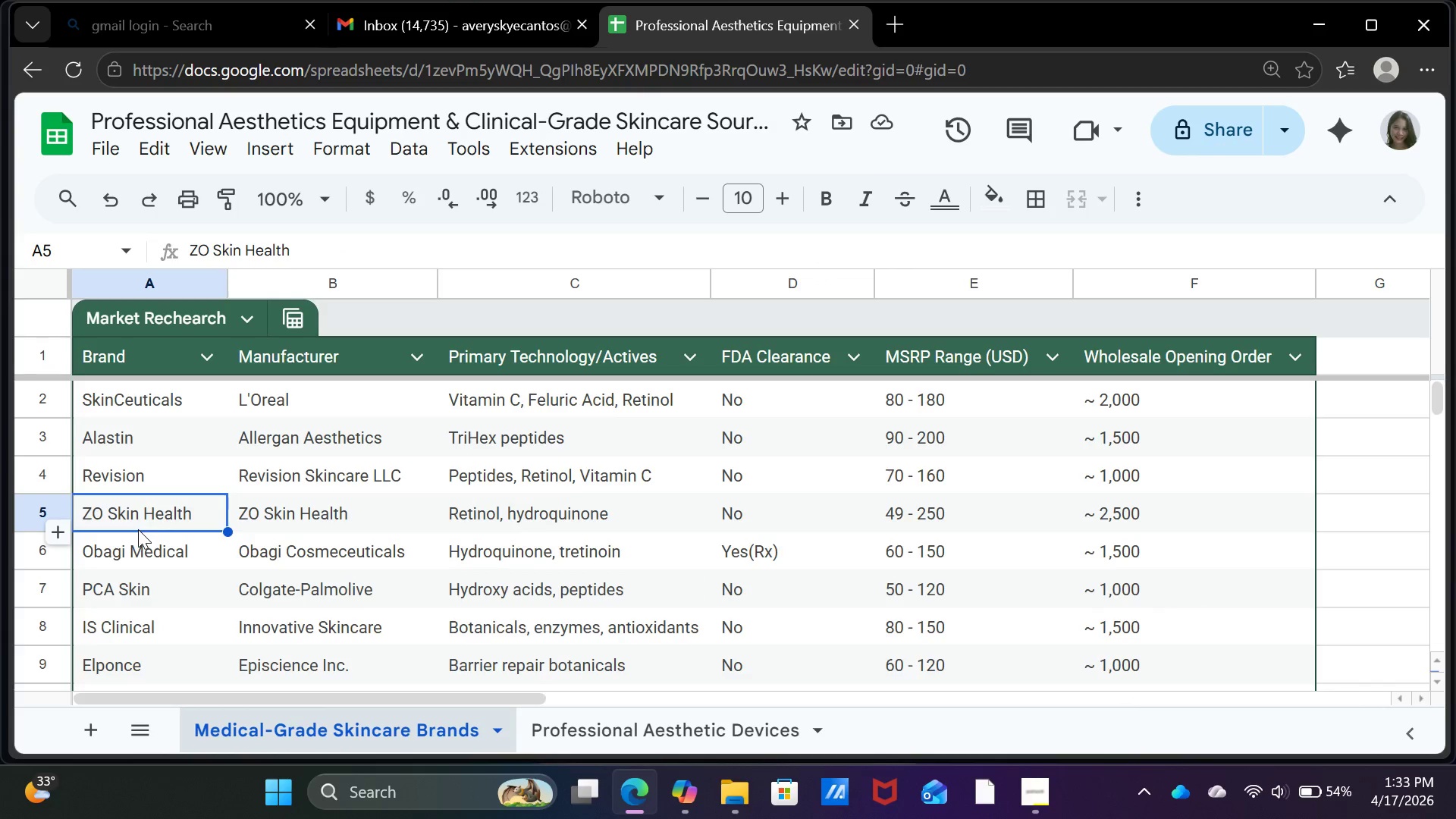 
left_click([500, 497])
 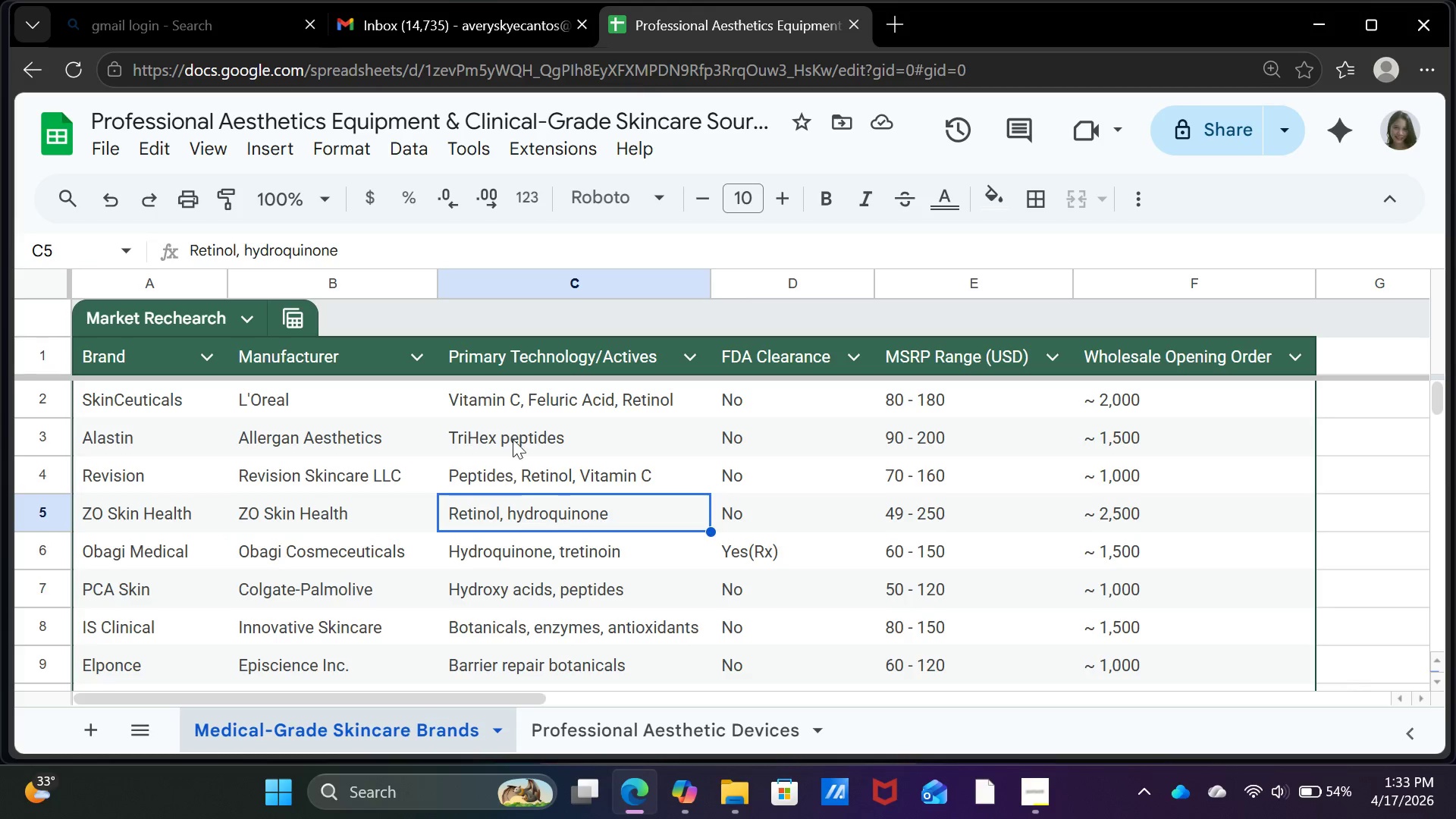 
left_click([514, 427])
 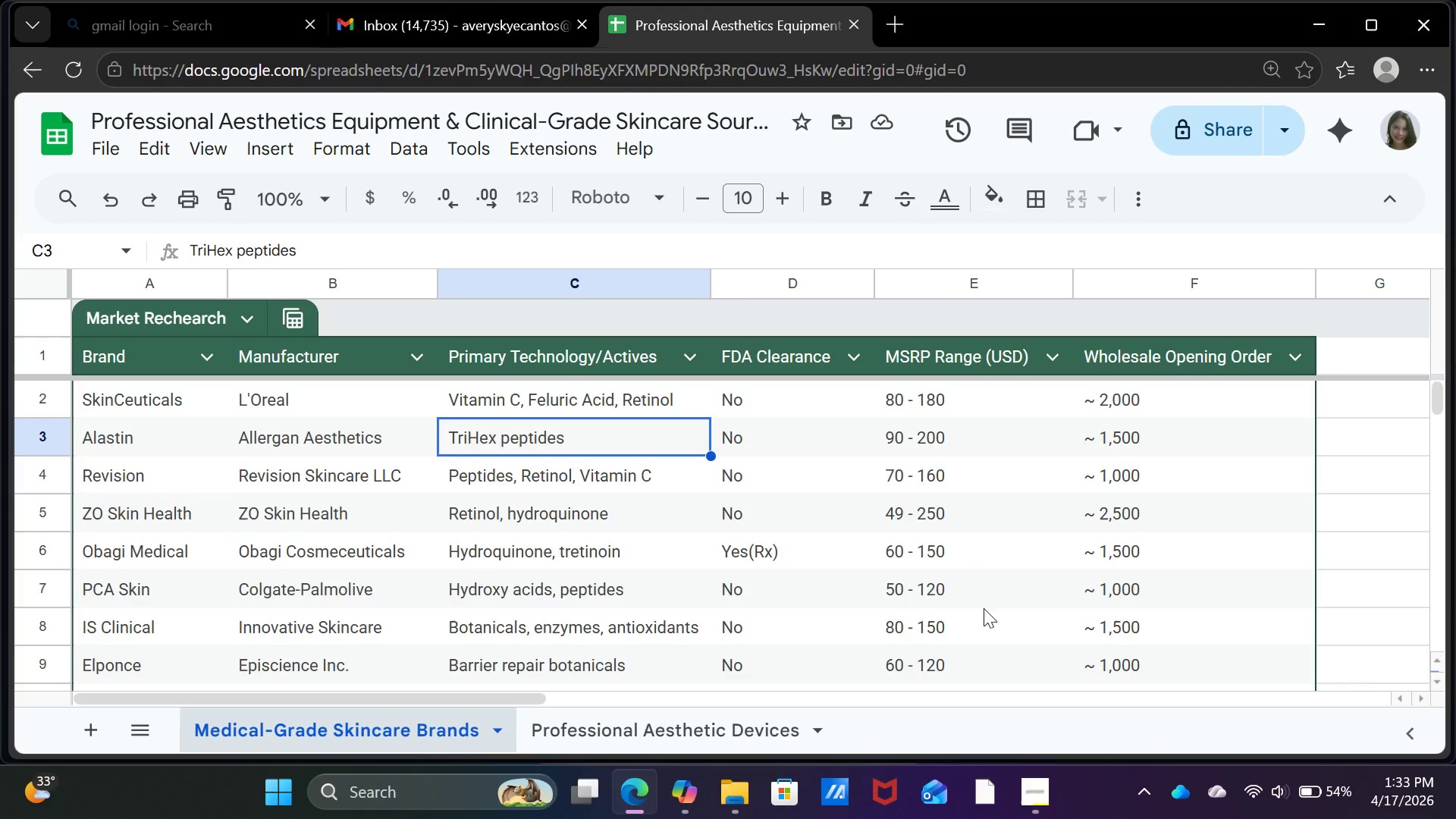 
scroll: coordinate [941, 586], scroll_direction: down, amount: 7.0
 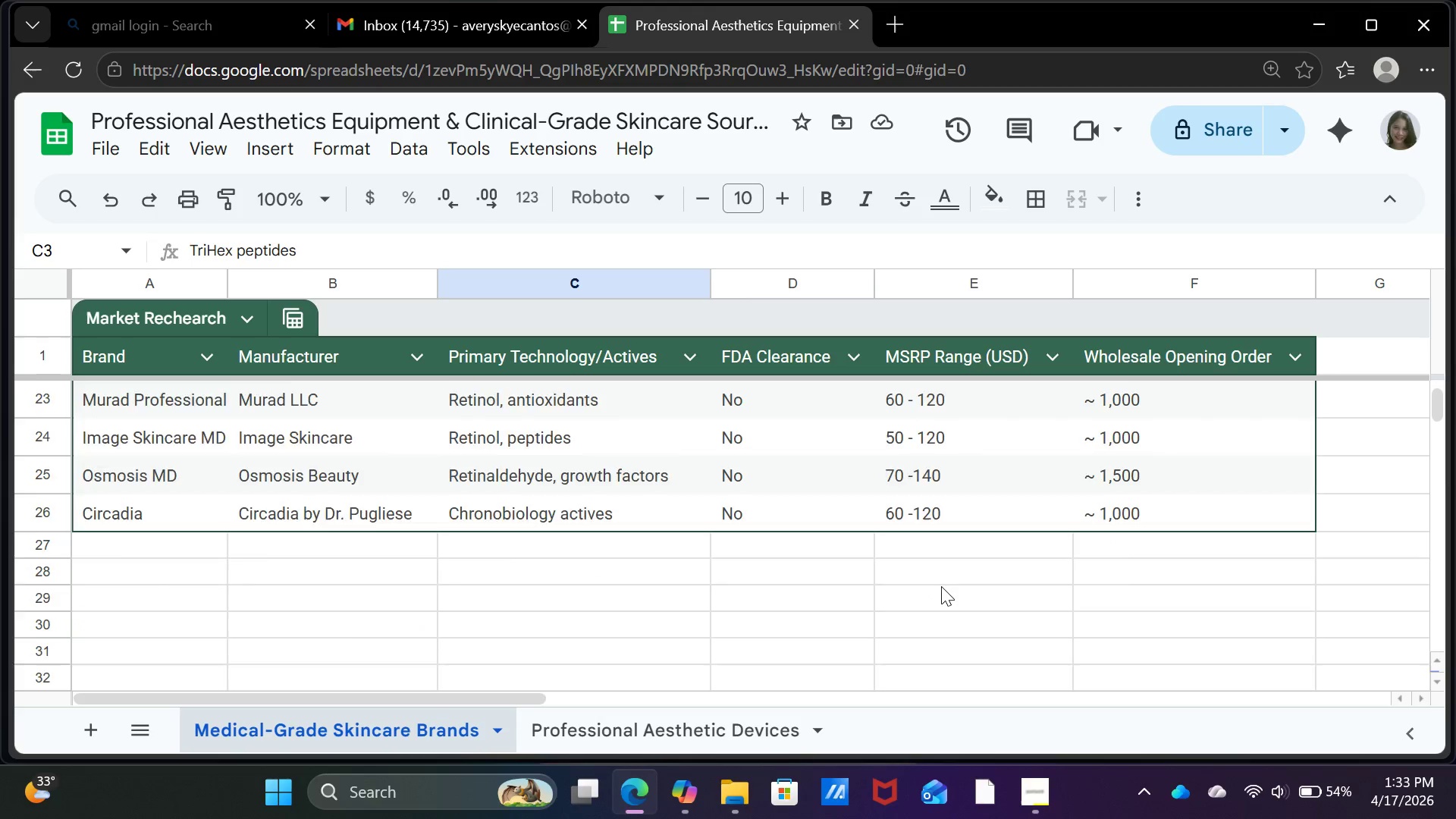 
scroll: coordinate [892, 613], scroll_direction: up, amount: 11.0
 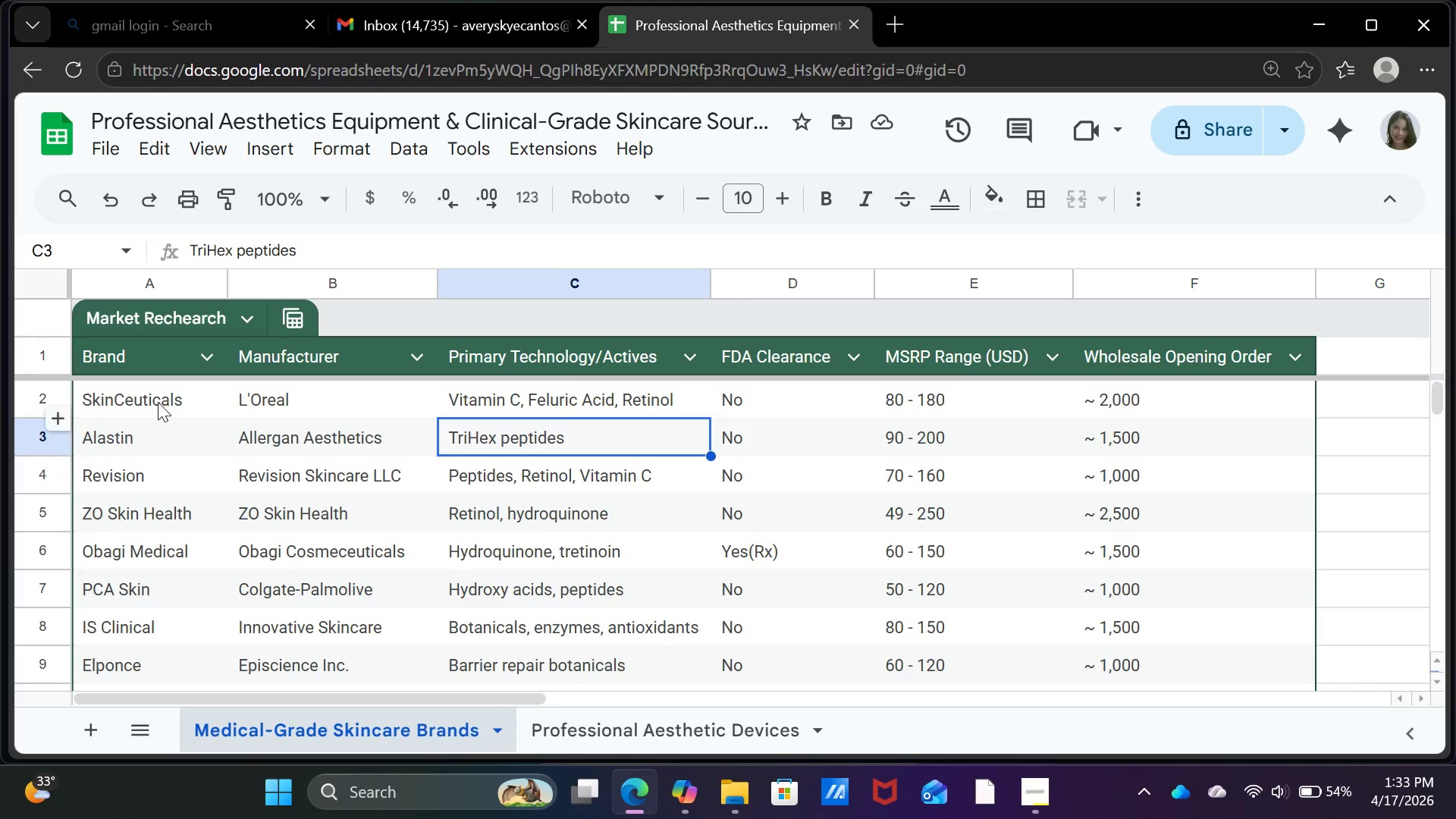 
left_click([156, 401])
 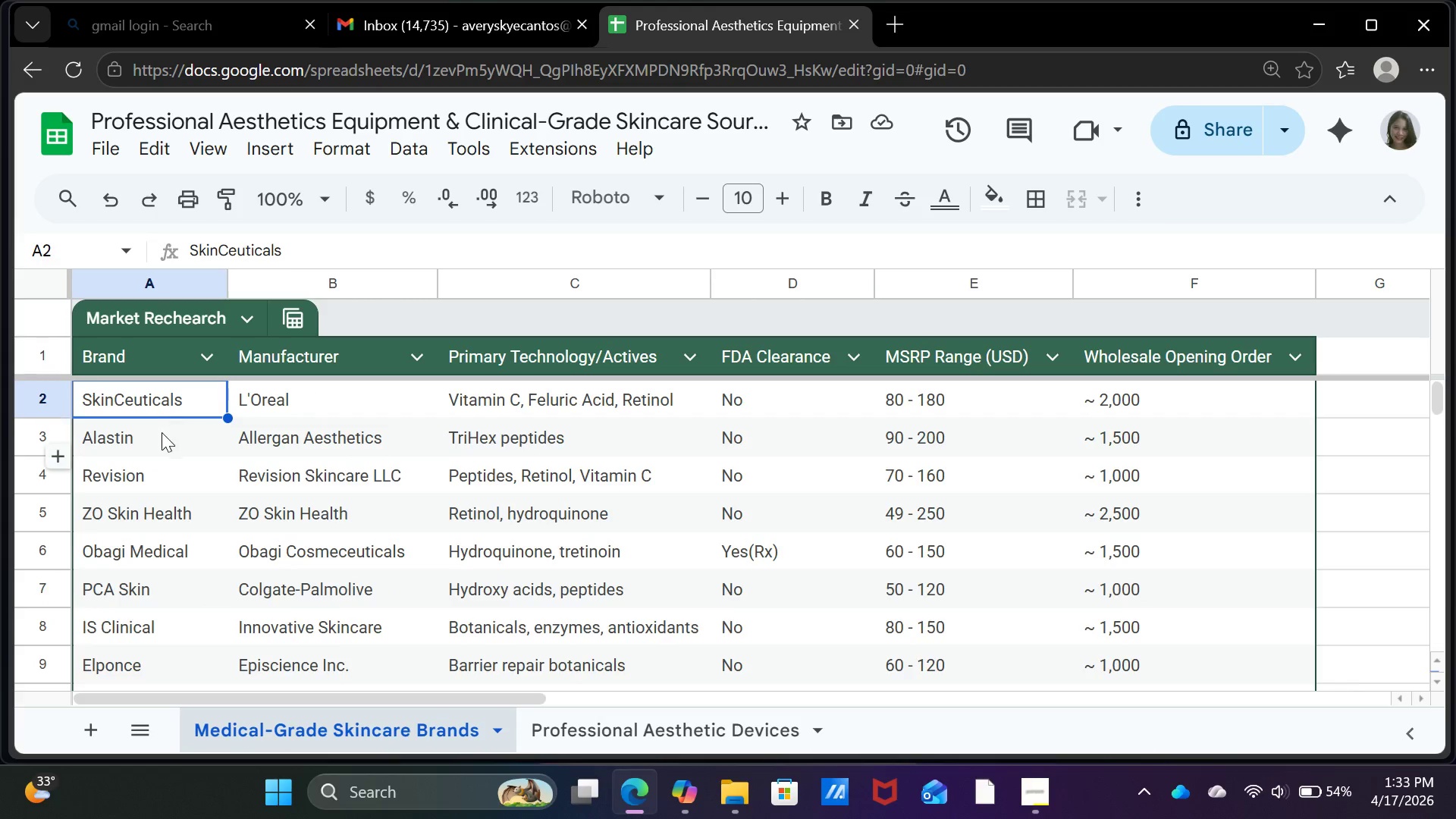 
left_click([162, 432])
 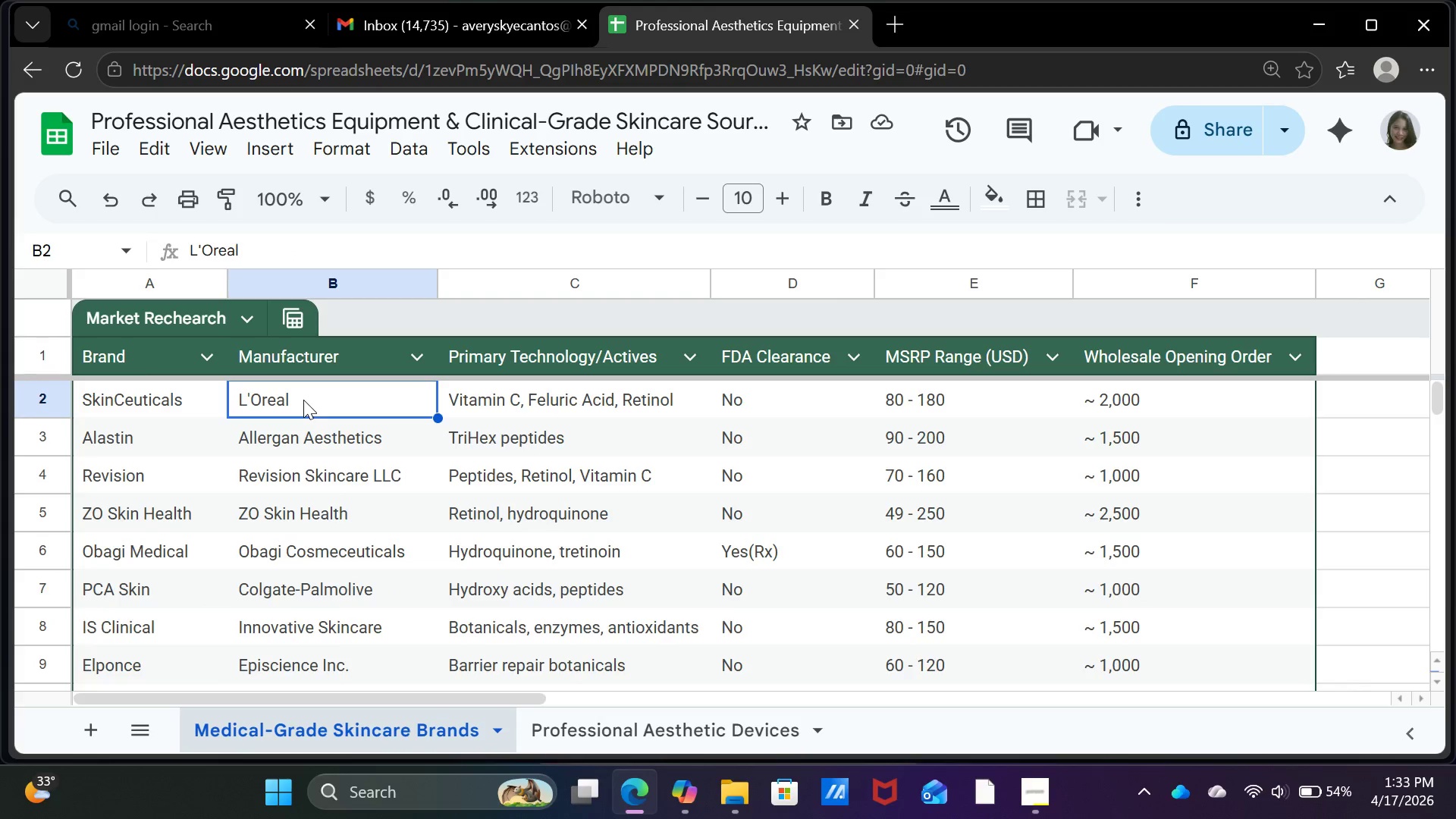 
left_click([305, 451])
 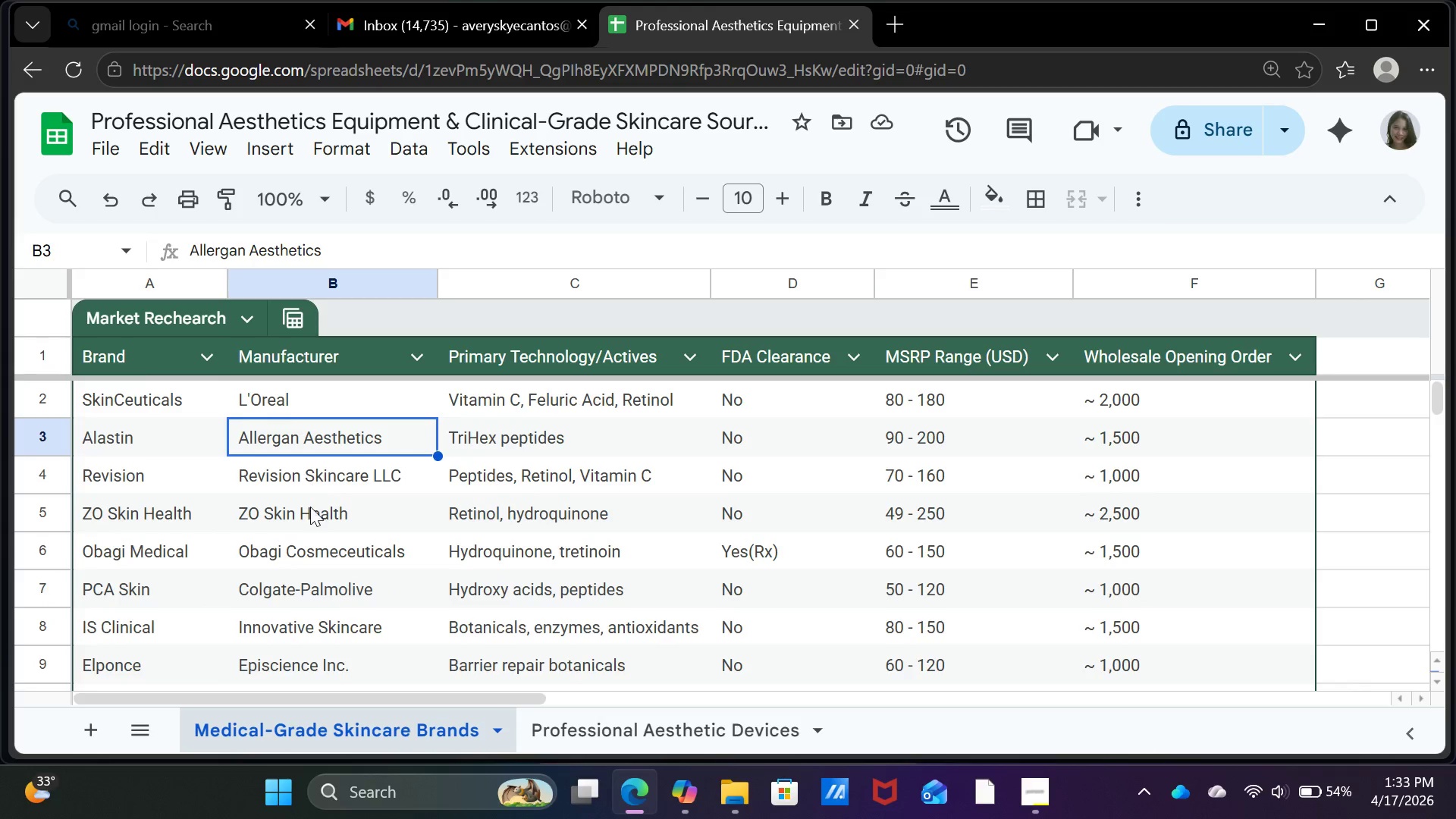 
left_click([310, 524])
 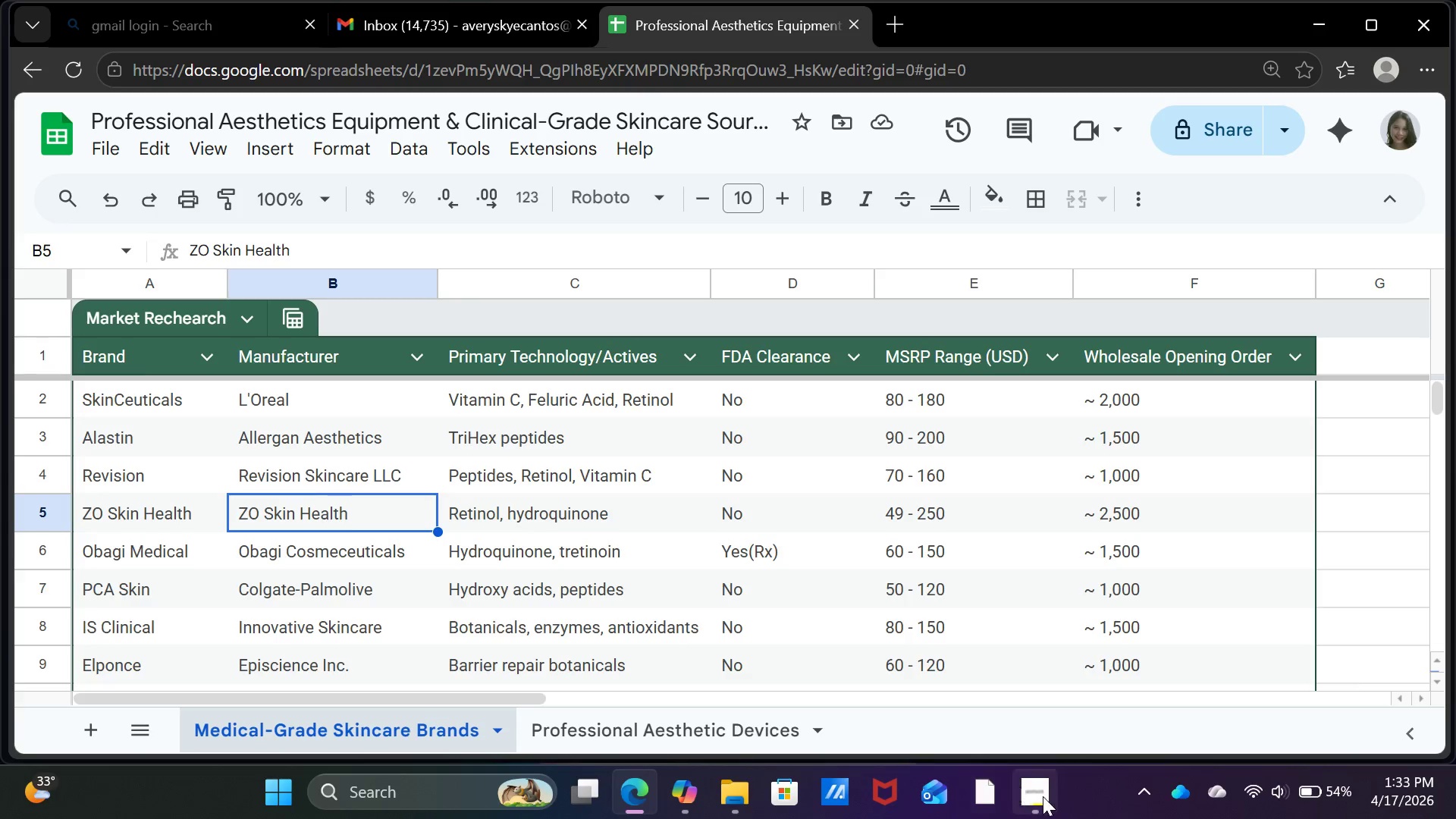 
left_click([1040, 794])